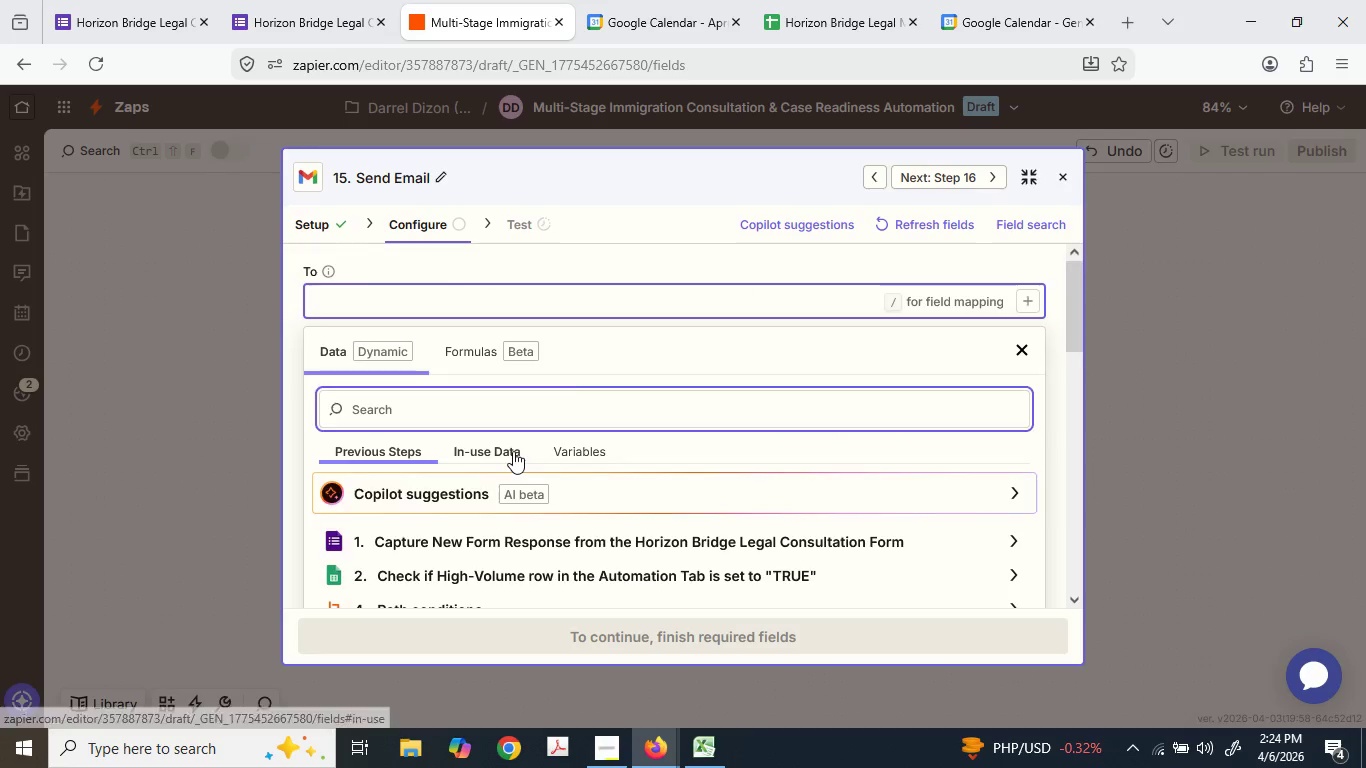 
mouse_move([522, 449])
 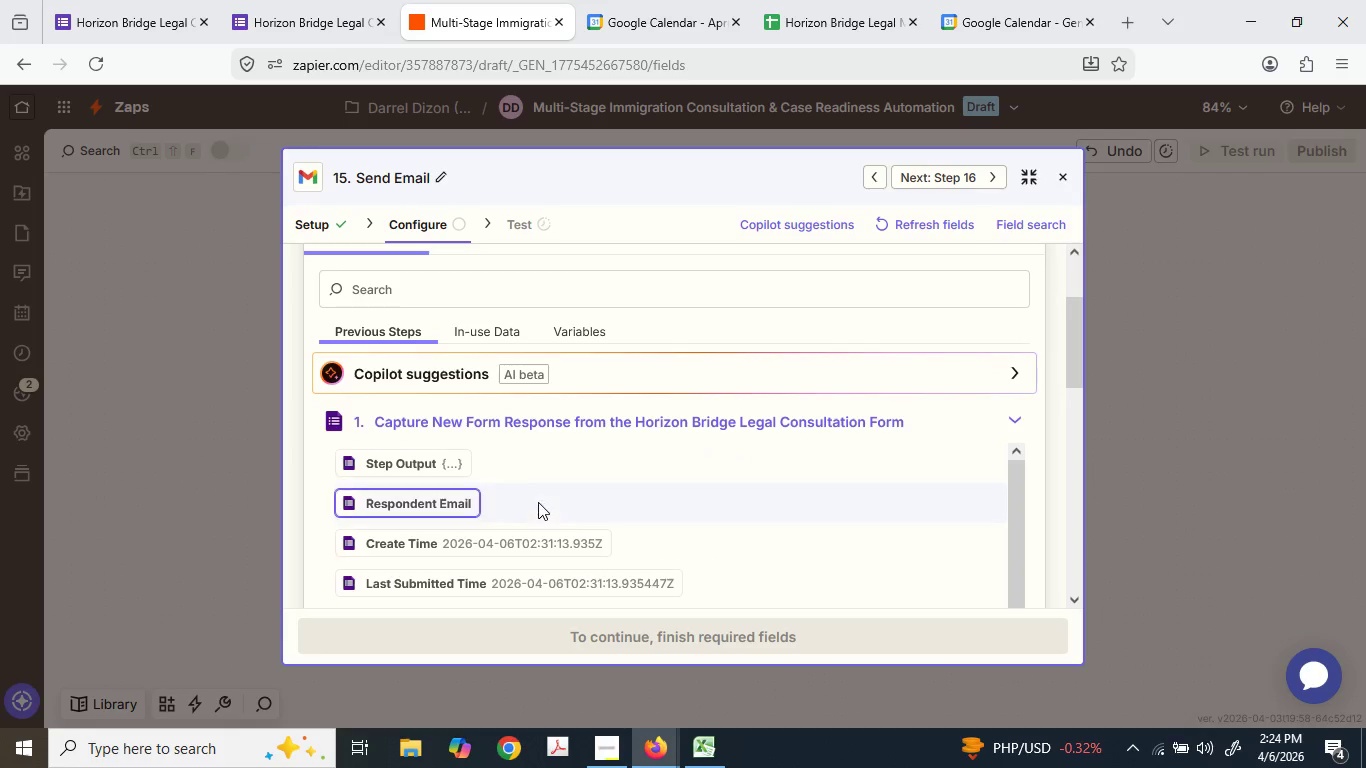 
scroll: coordinate [533, 526], scroll_direction: down, amount: 6.0
 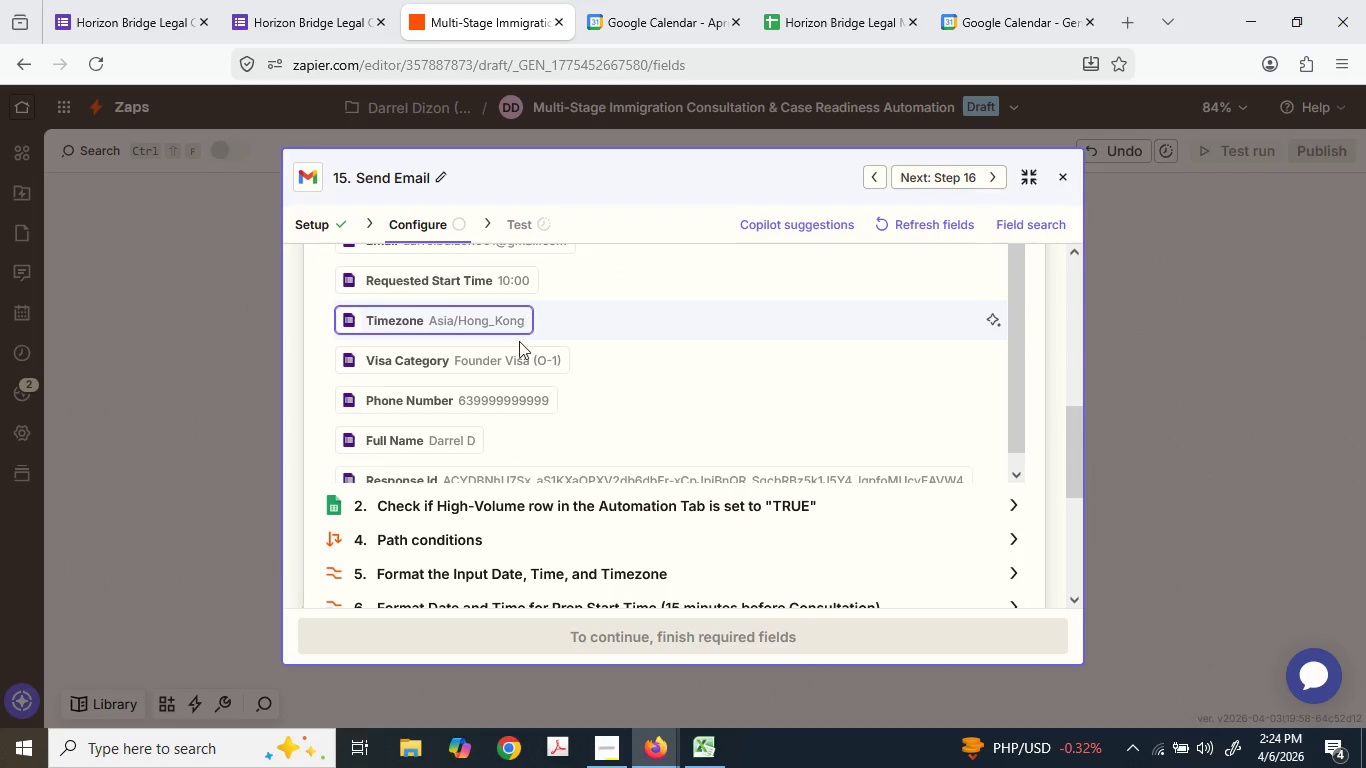 
scroll: coordinate [521, 345], scroll_direction: up, amount: 1.0
 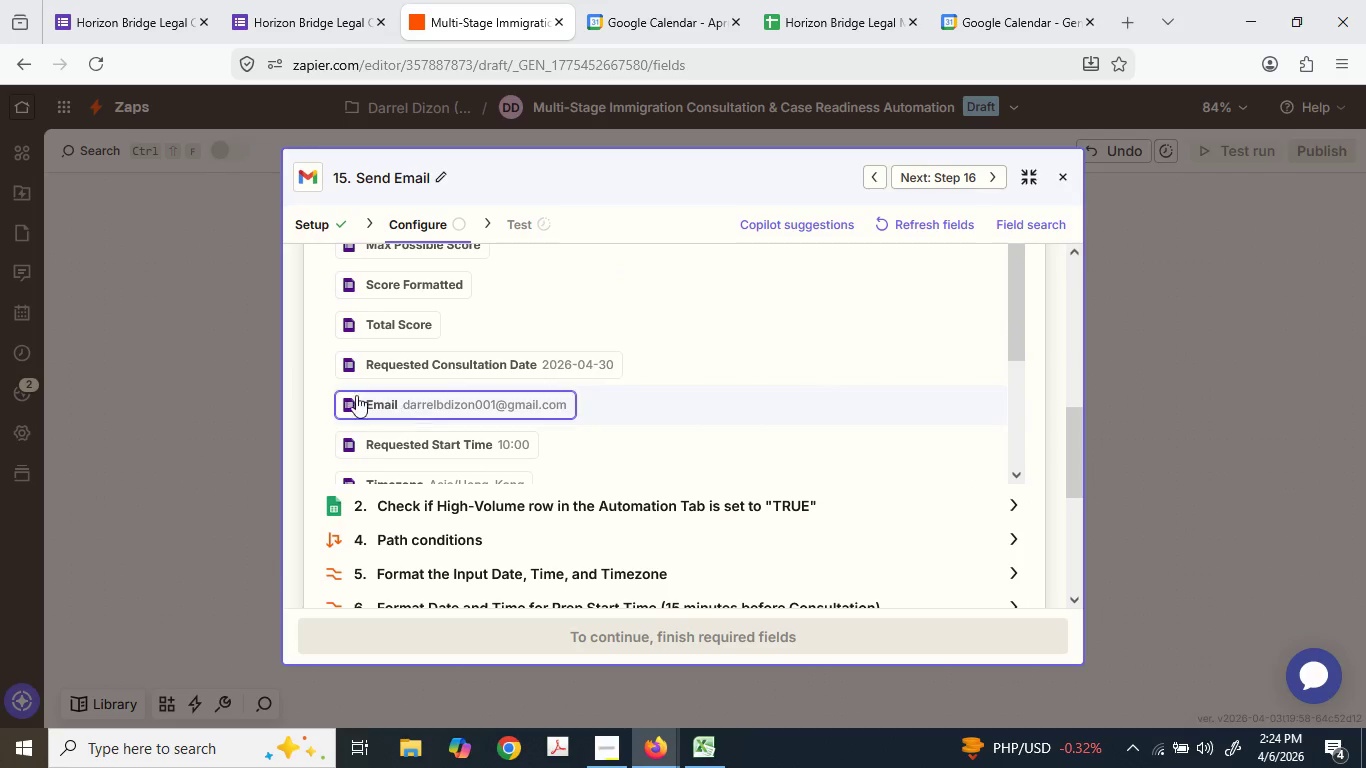 
left_click([291, 374])
 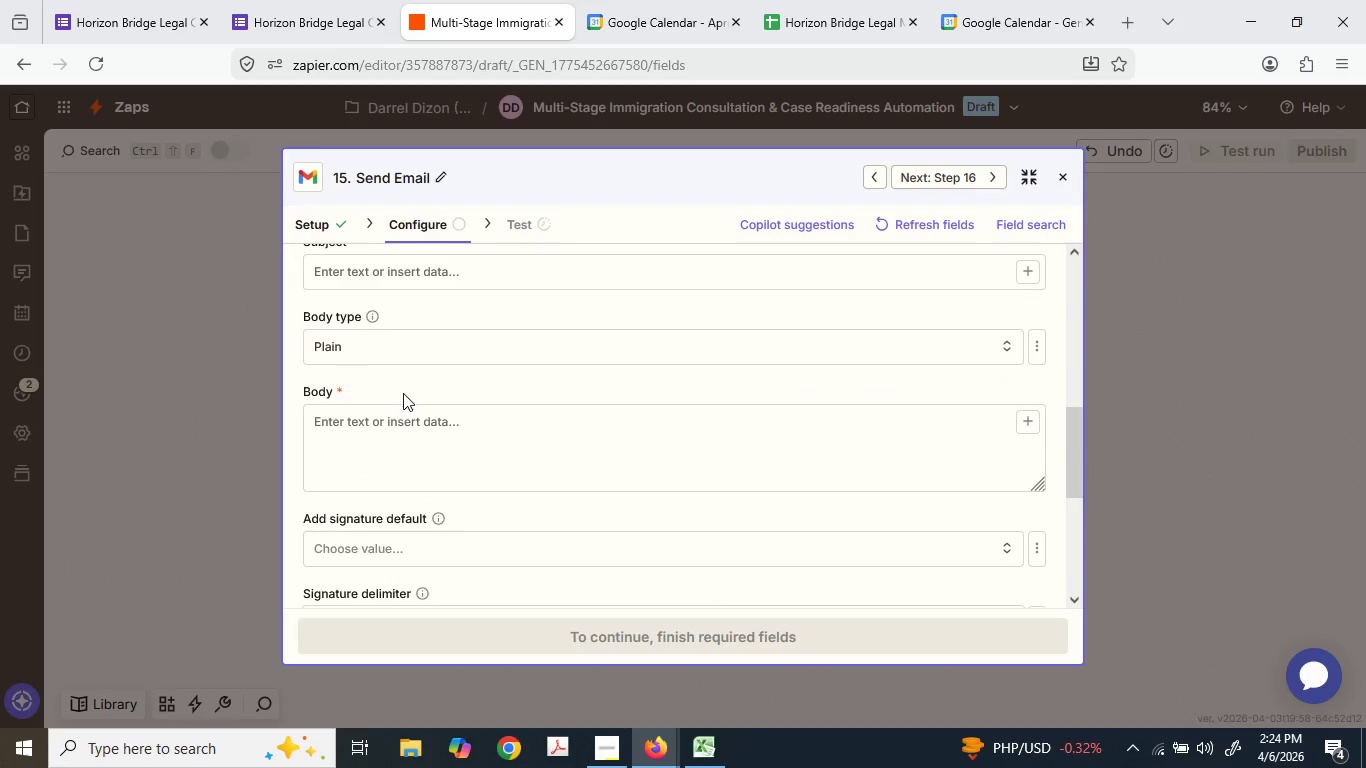 
scroll: coordinate [420, 375], scroll_direction: up, amount: 5.0
 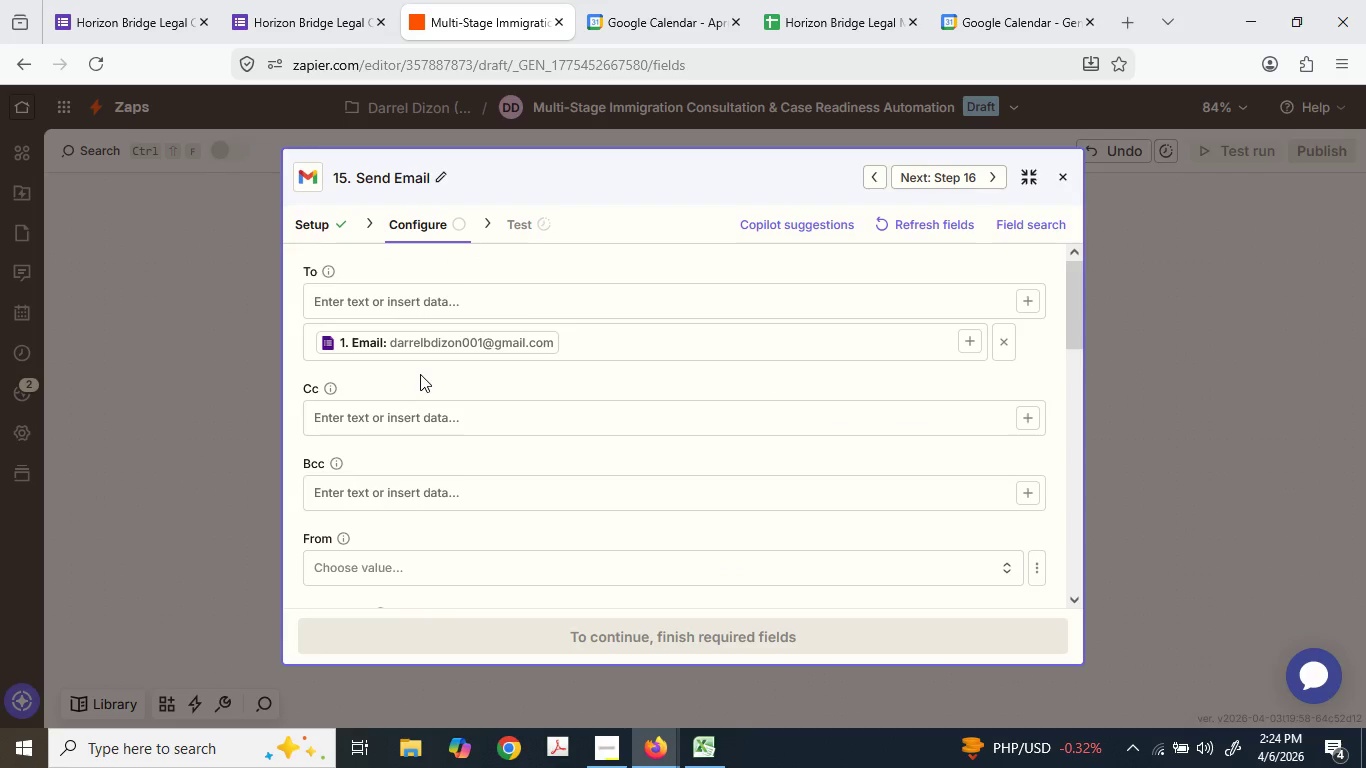 
scroll: coordinate [420, 374], scroll_direction: down, amount: 1.0